 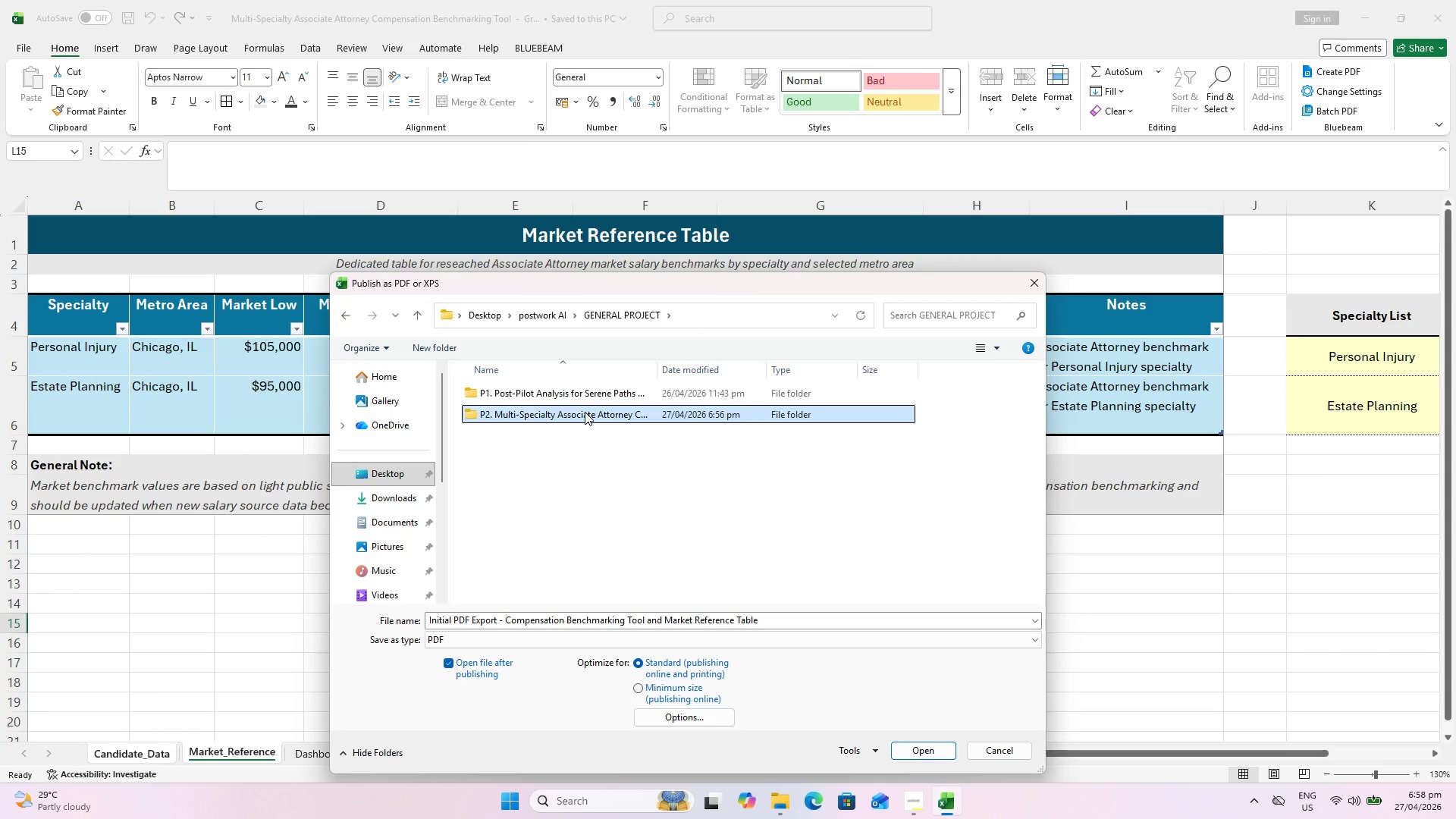 
triple_click([585, 412])
 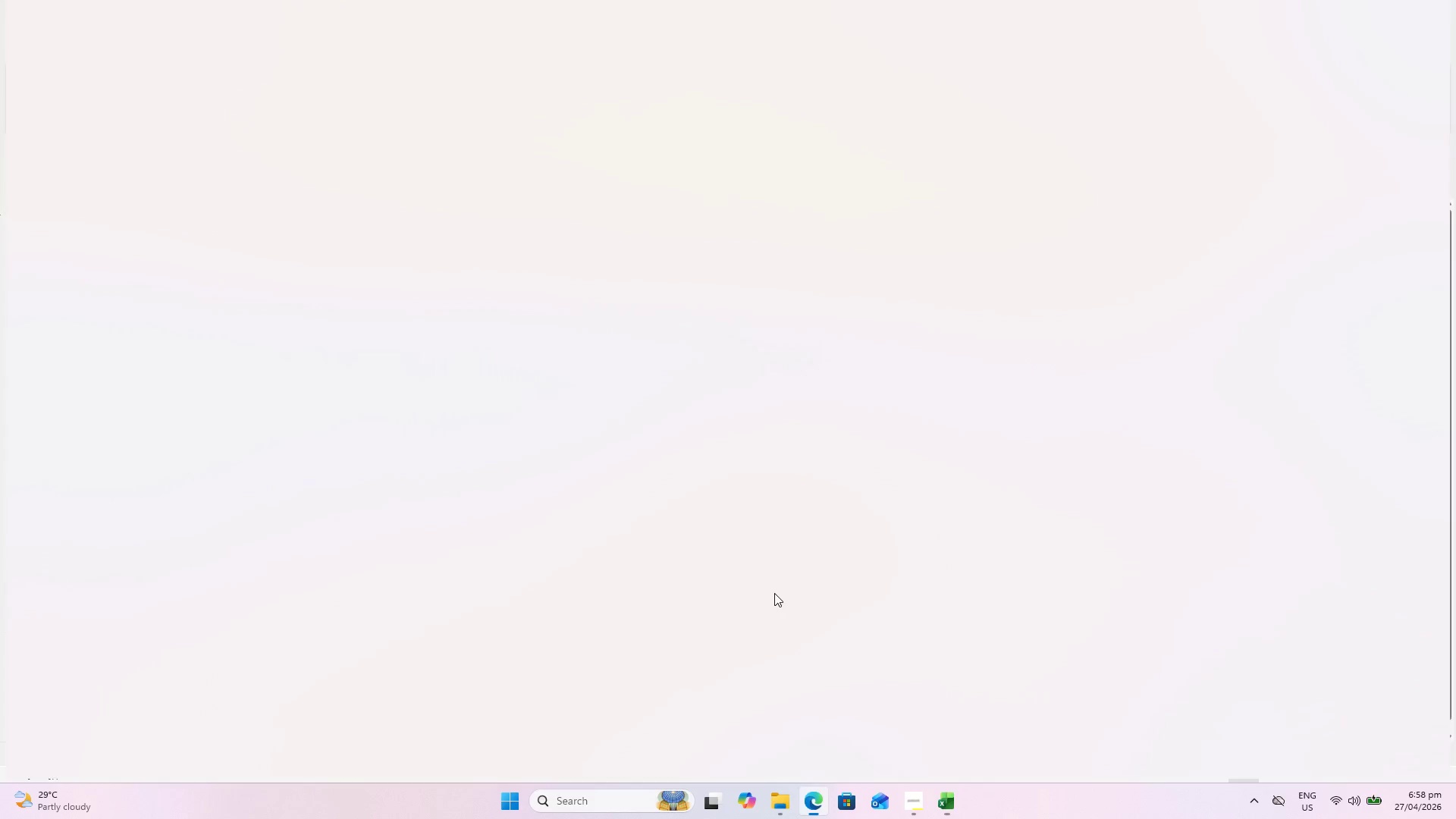 
key(Control+ControlLeft)
 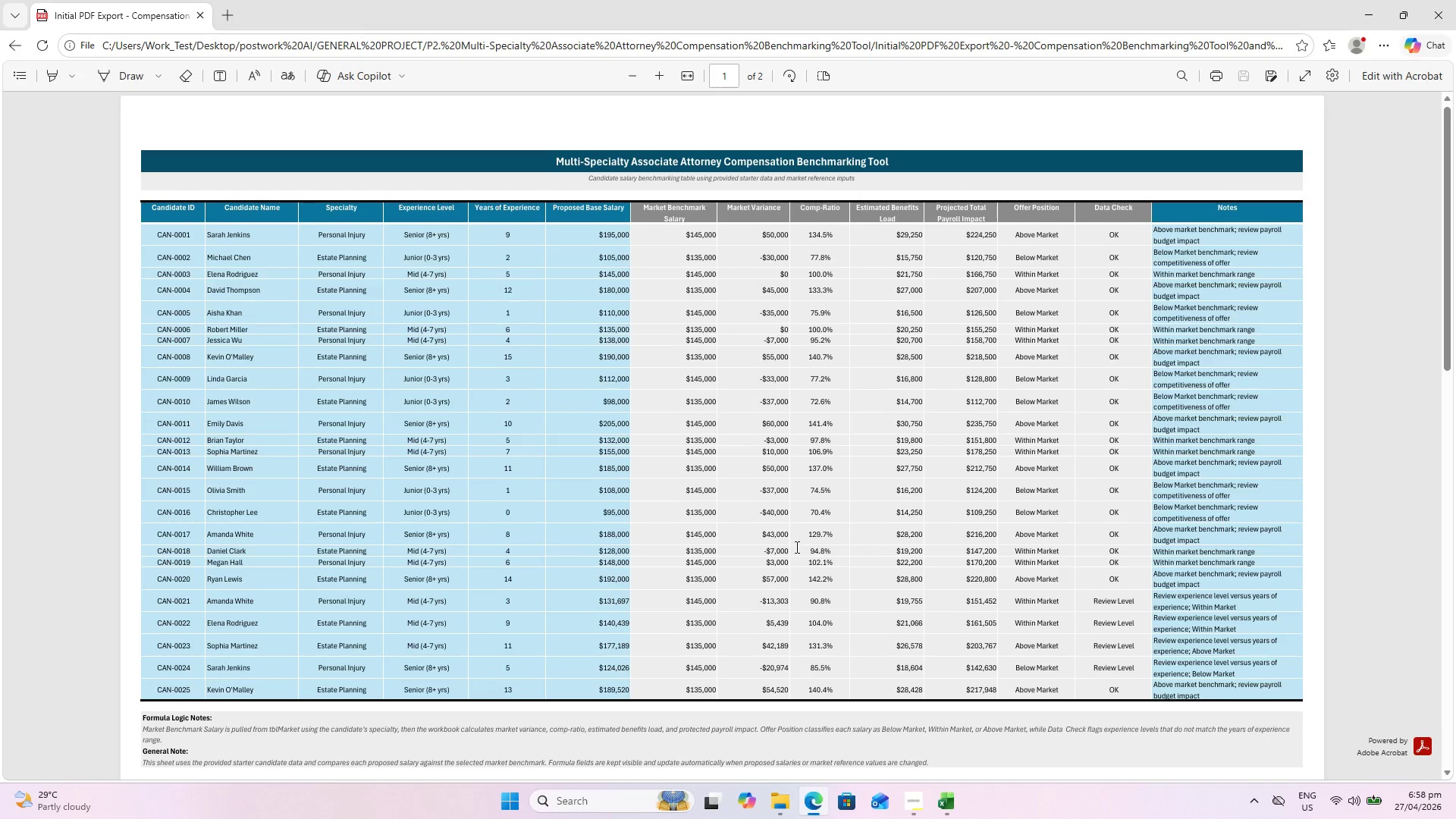 
hold_key(key=ControlLeft, duration=0.52)
 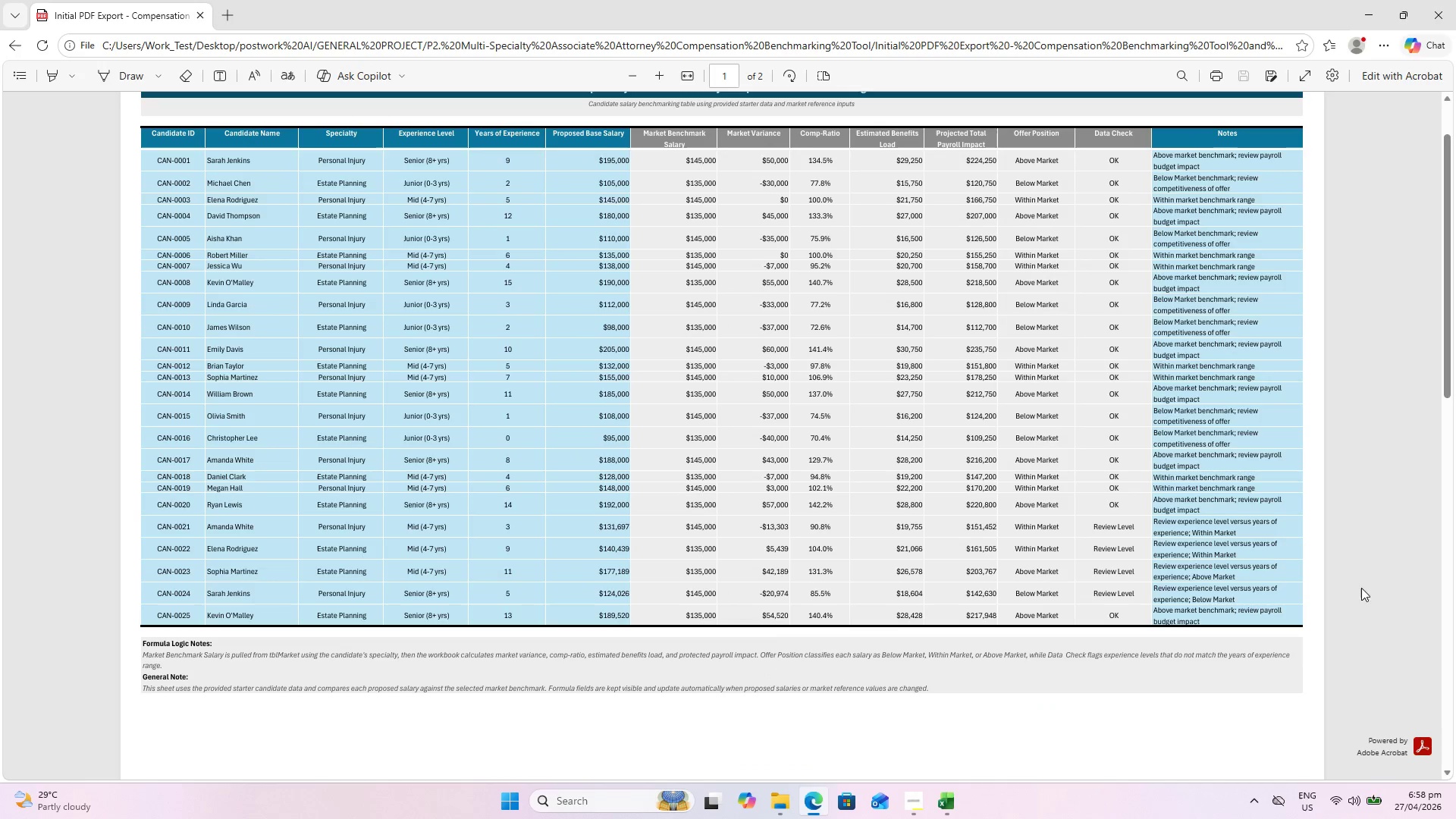 
scroll: coordinate [687, 548], scroll_direction: down, amount: 13.0
 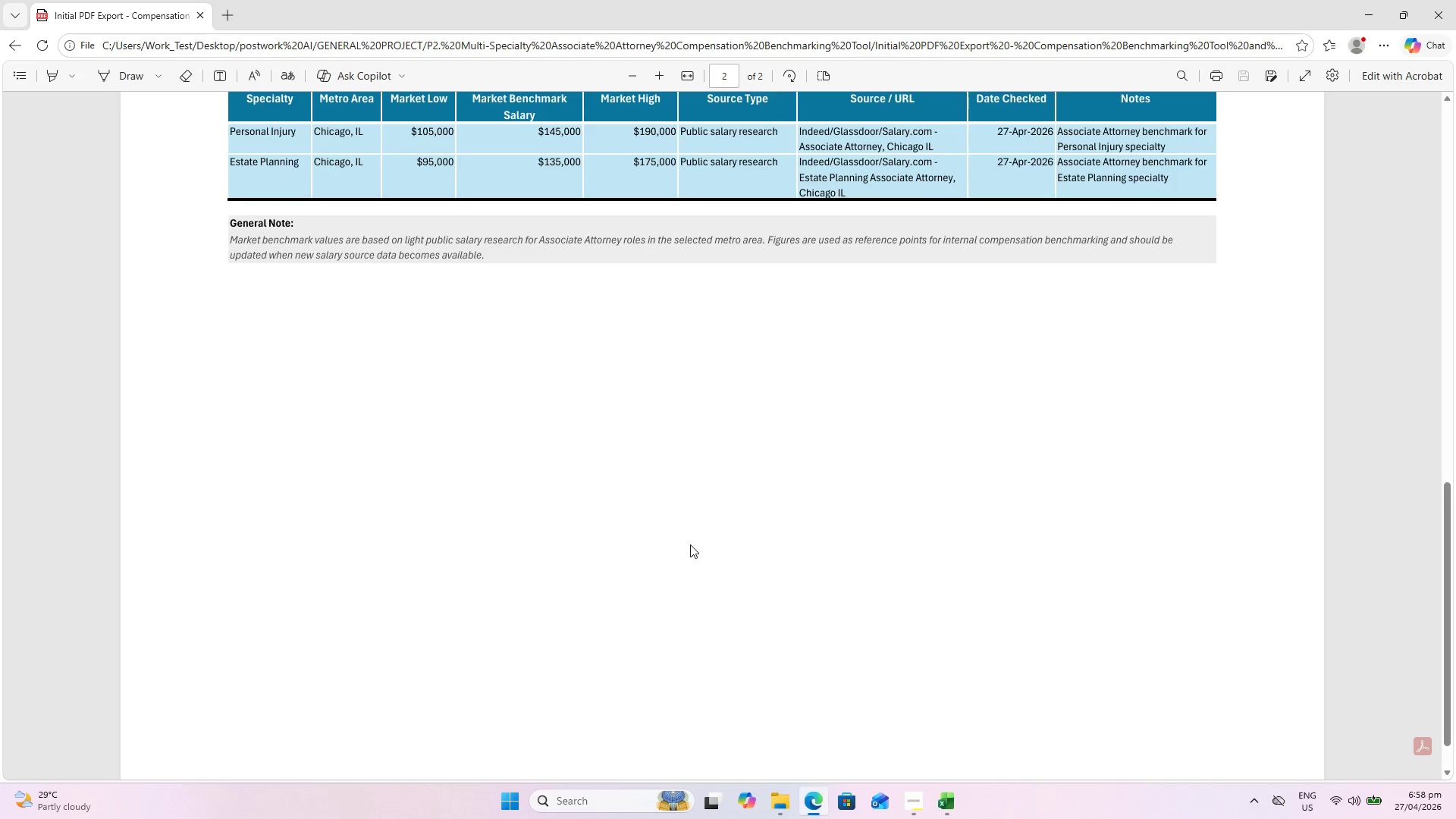 
scroll: coordinate [735, 525], scroll_direction: up, amount: 25.0
 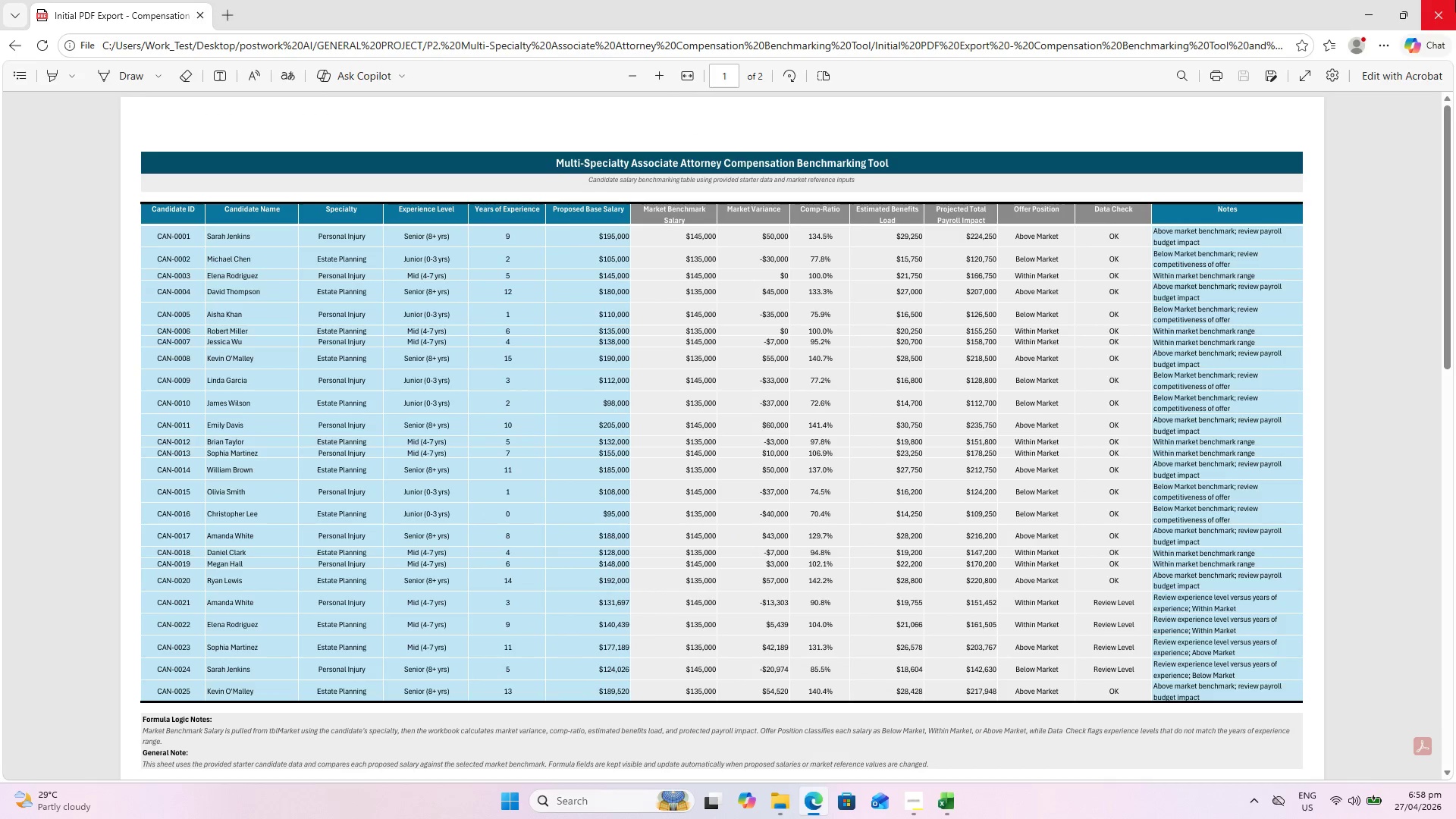 
left_click([1455, 0])
 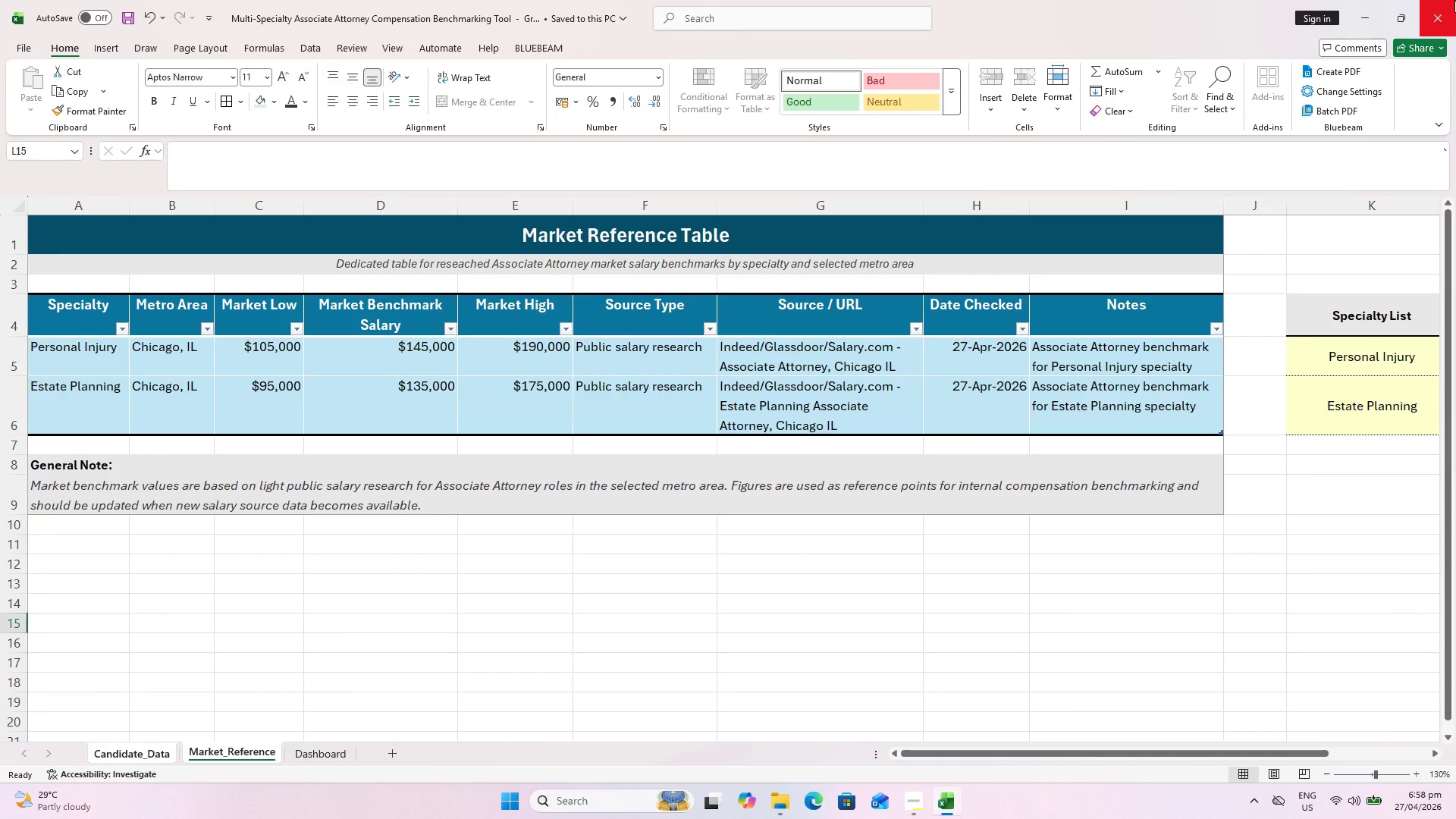 
left_click([1454, 0])
 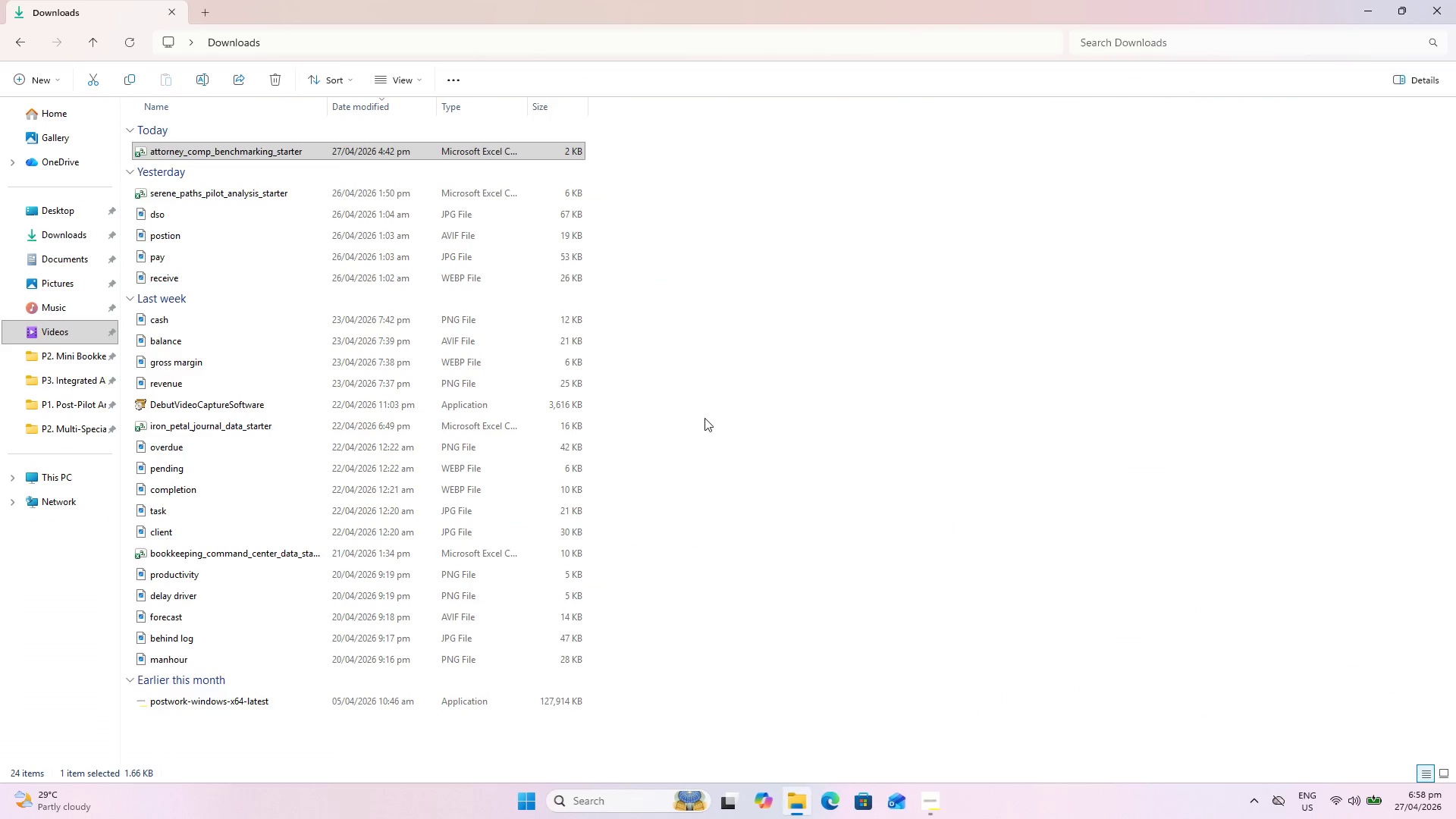 
key(Control+S)
 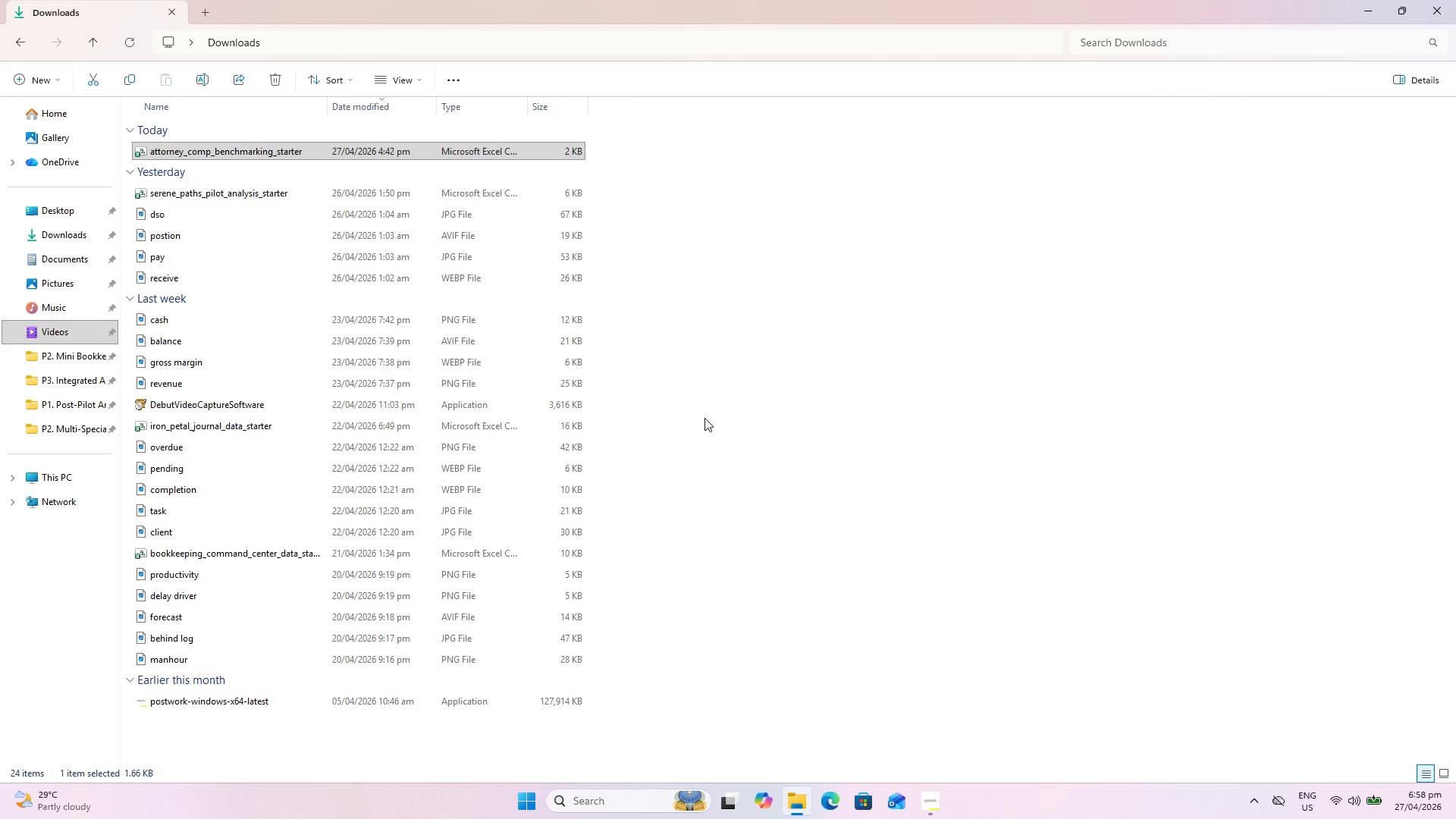 